 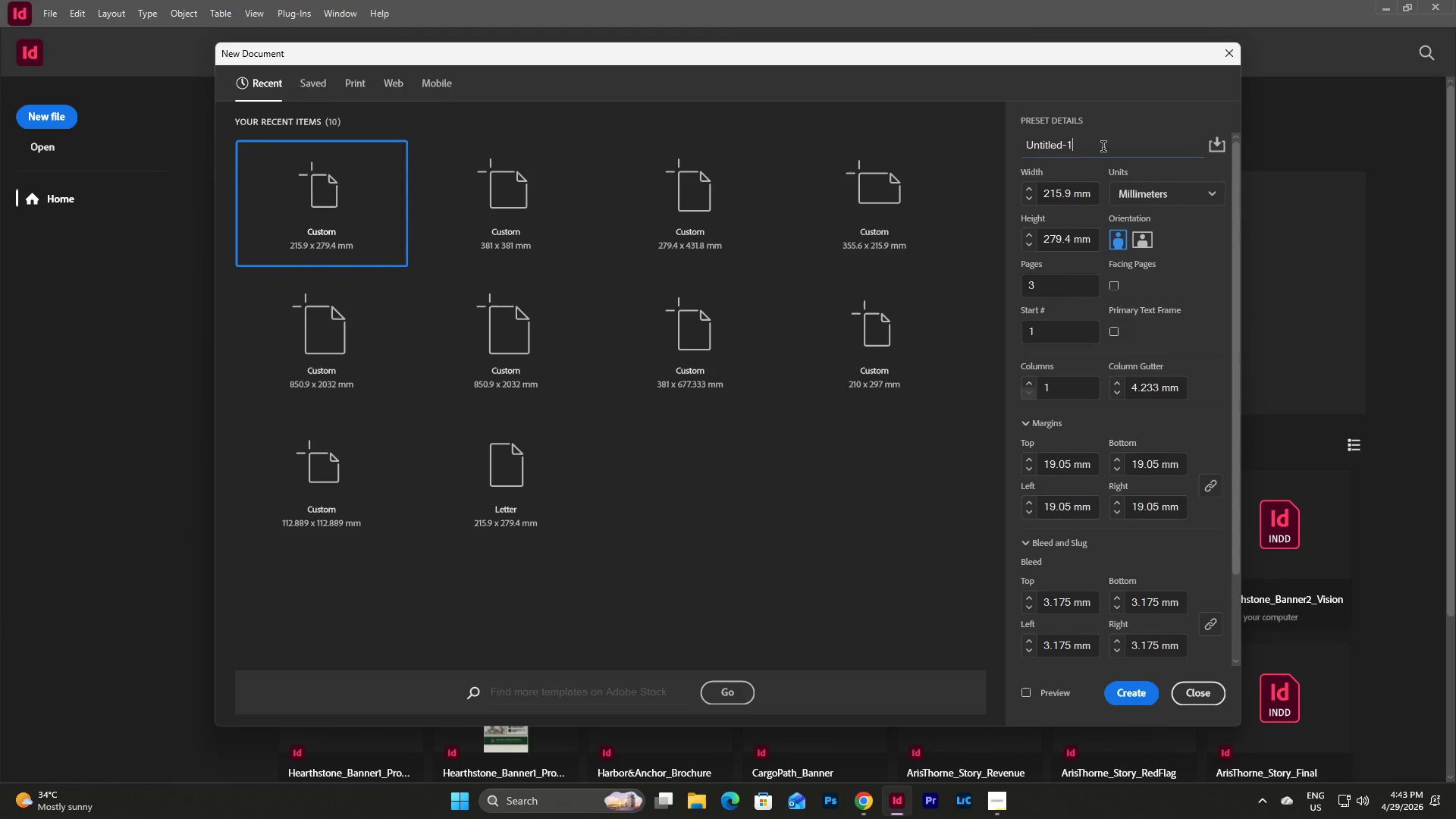 
left_click_drag(start_coordinate=[1104, 148], to_coordinate=[928, 137])
 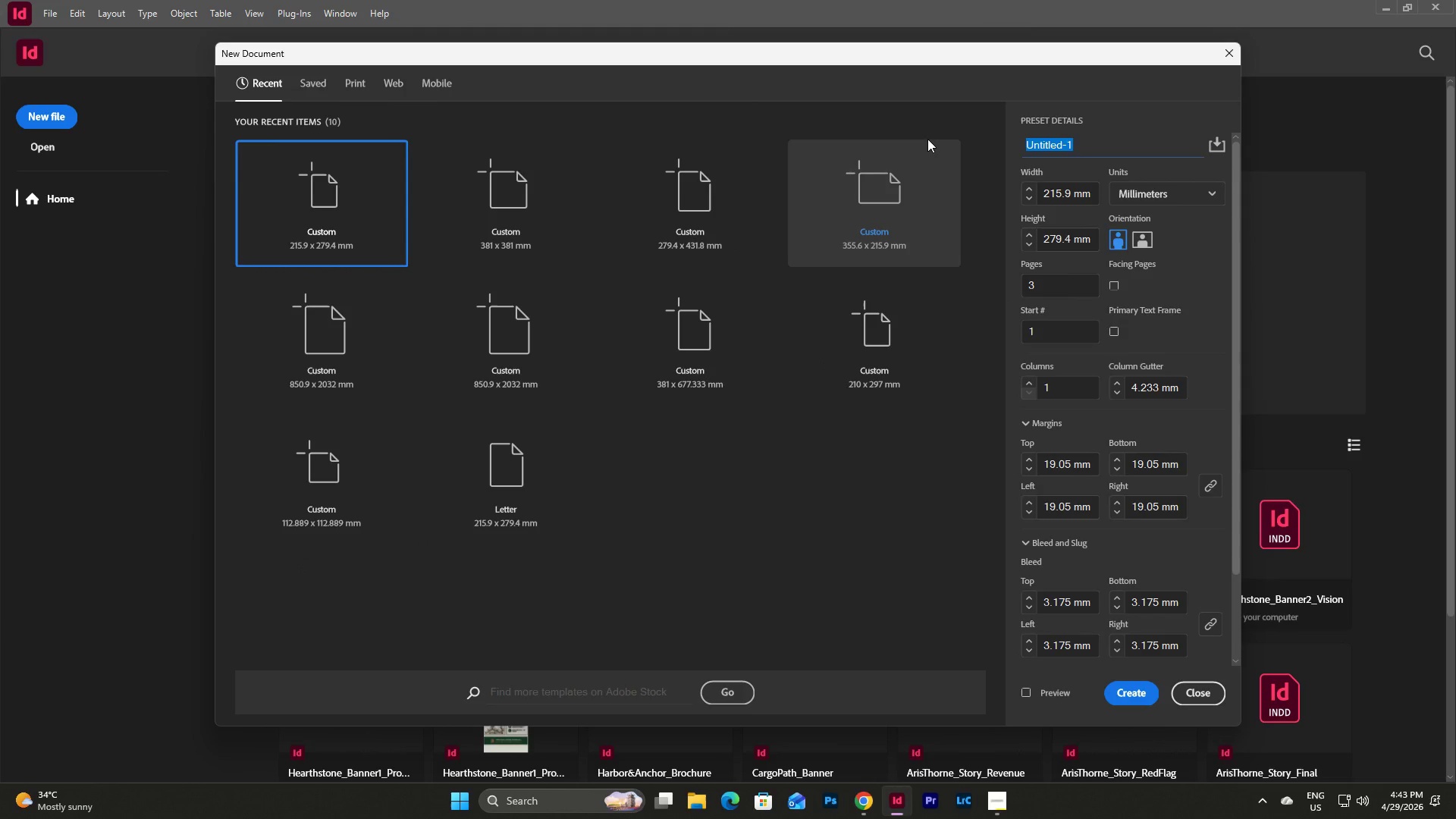 
type(TheForagedTable)
 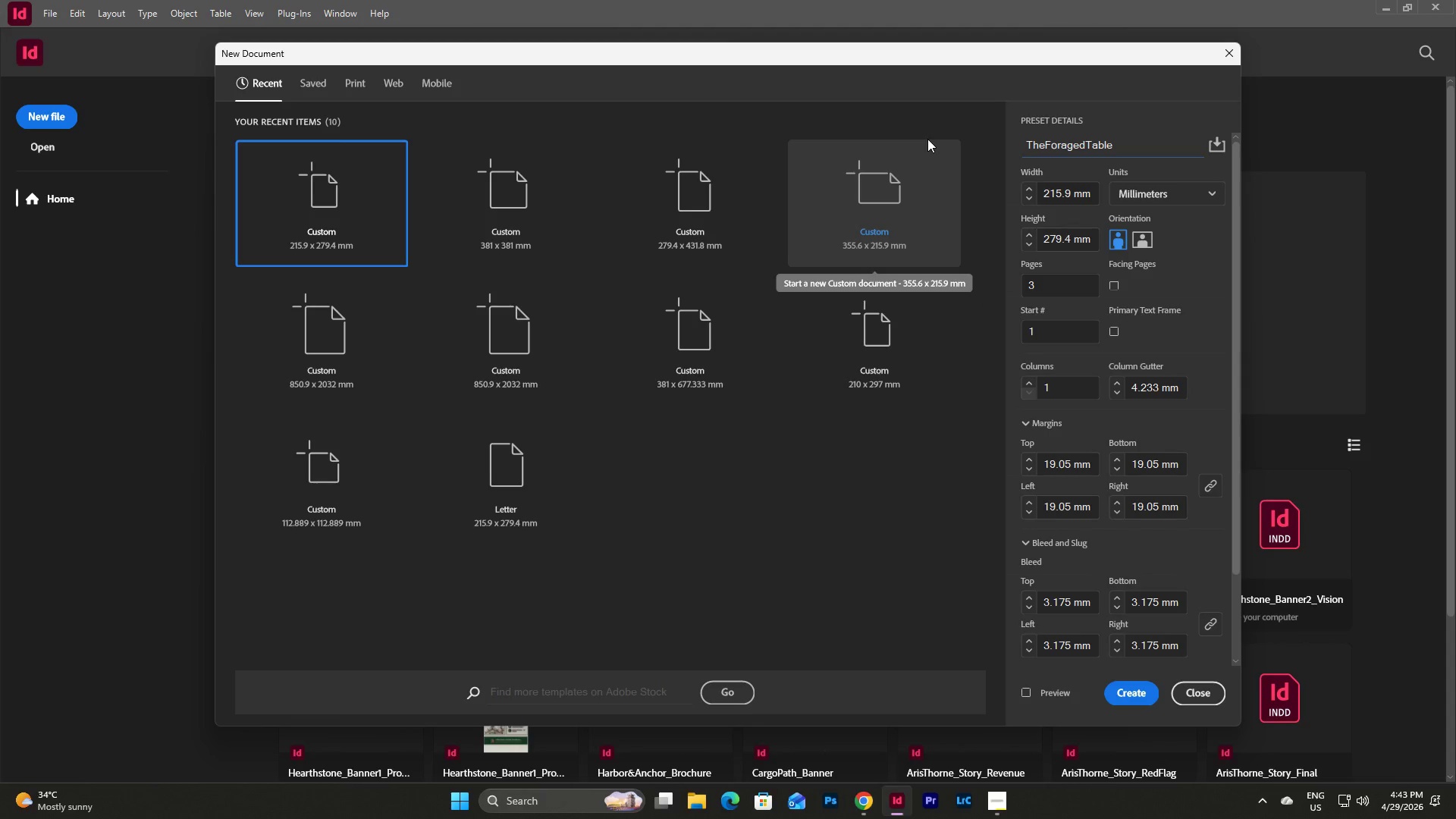 
left_click([1189, 197])
 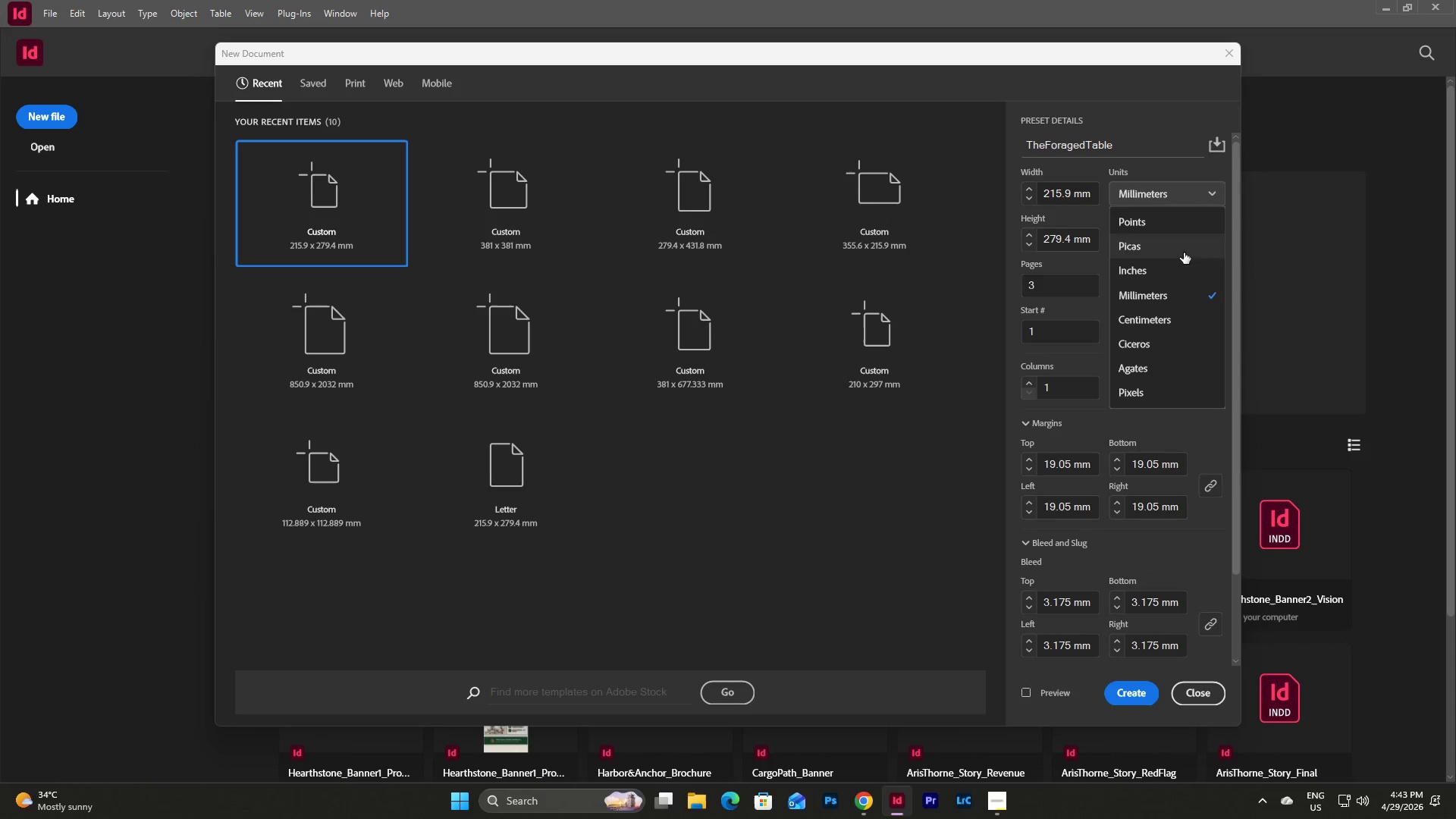 
left_click([1181, 274])
 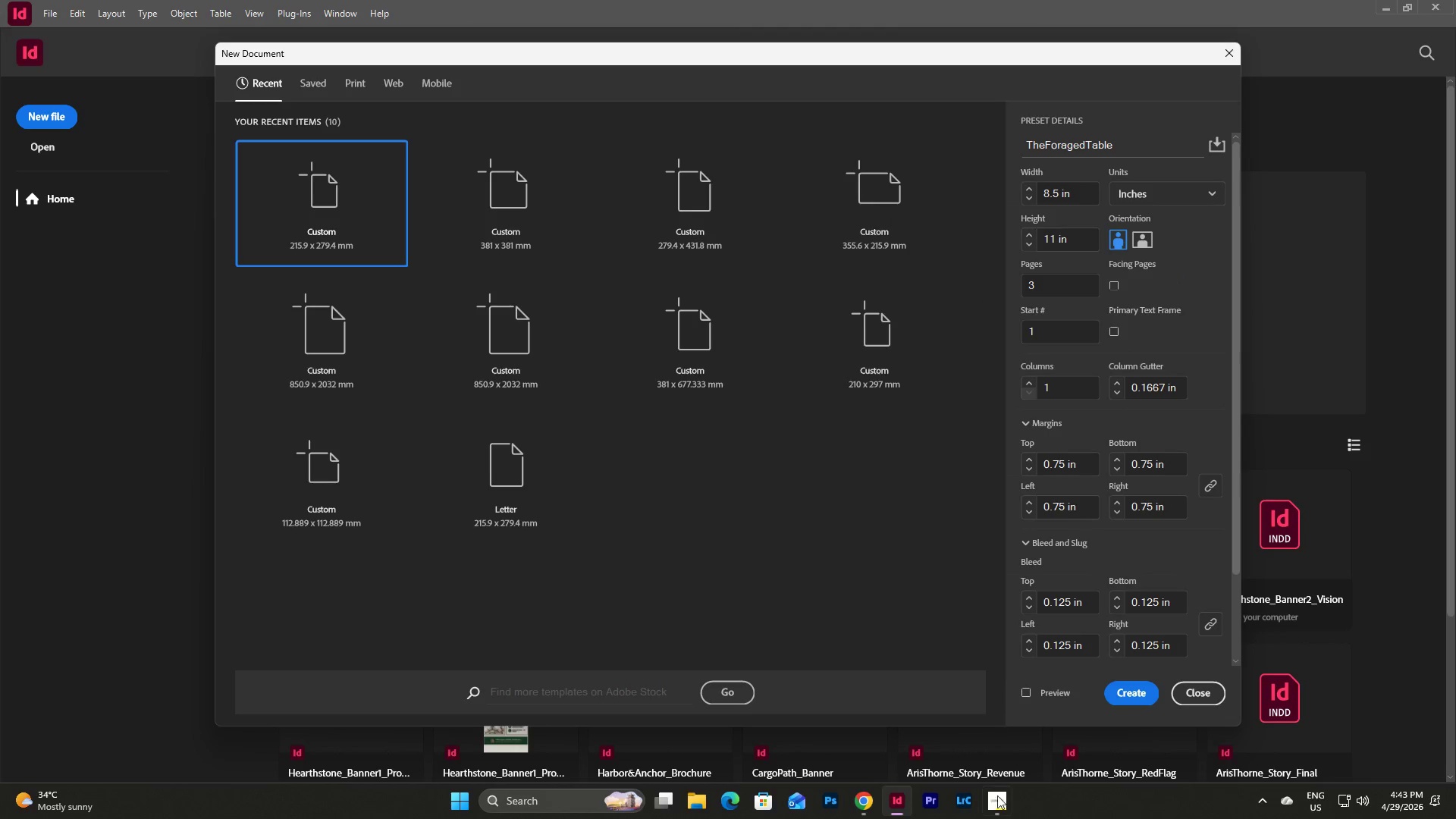 
left_click([997, 818])